 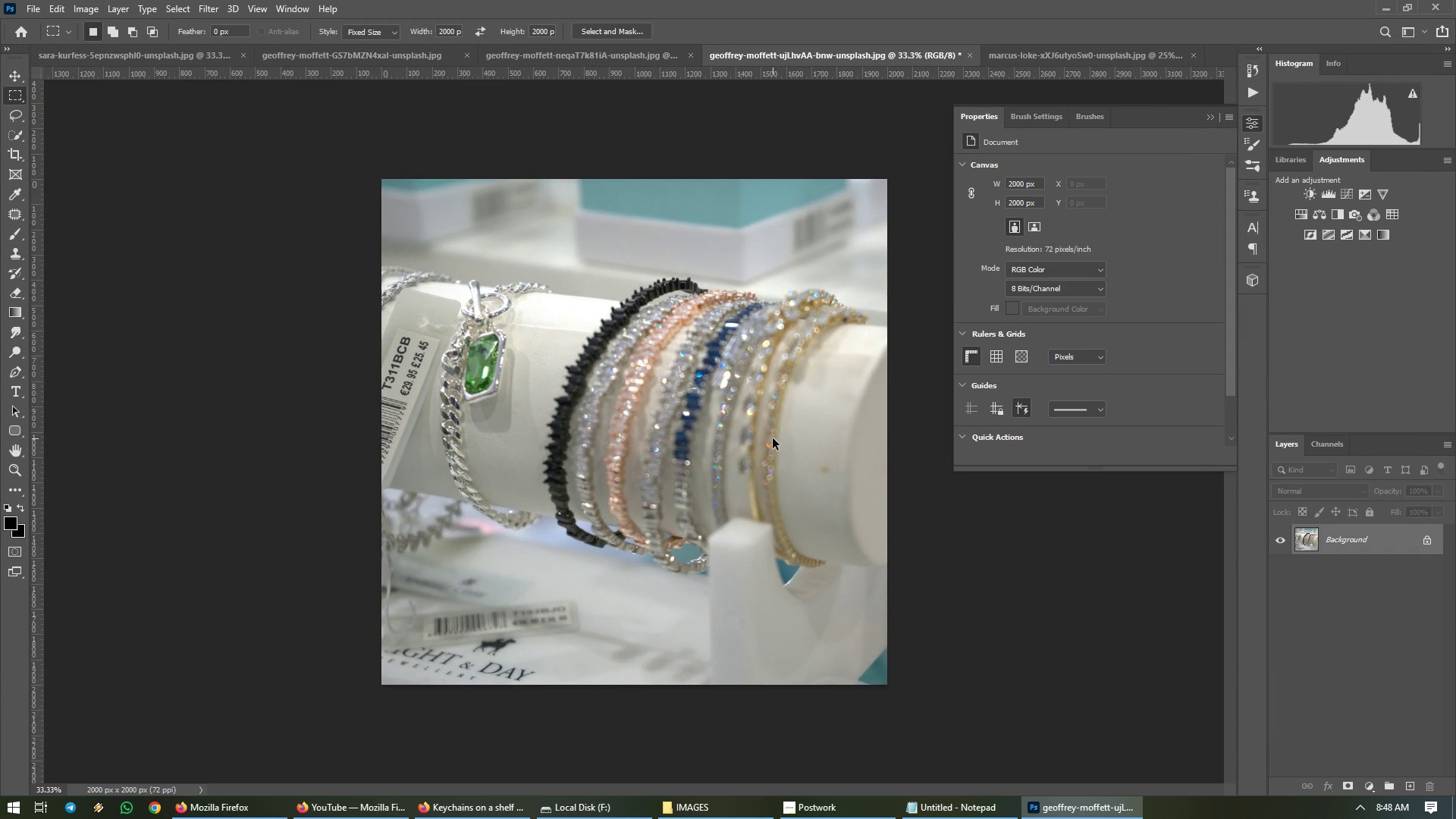 
key(Escape)
 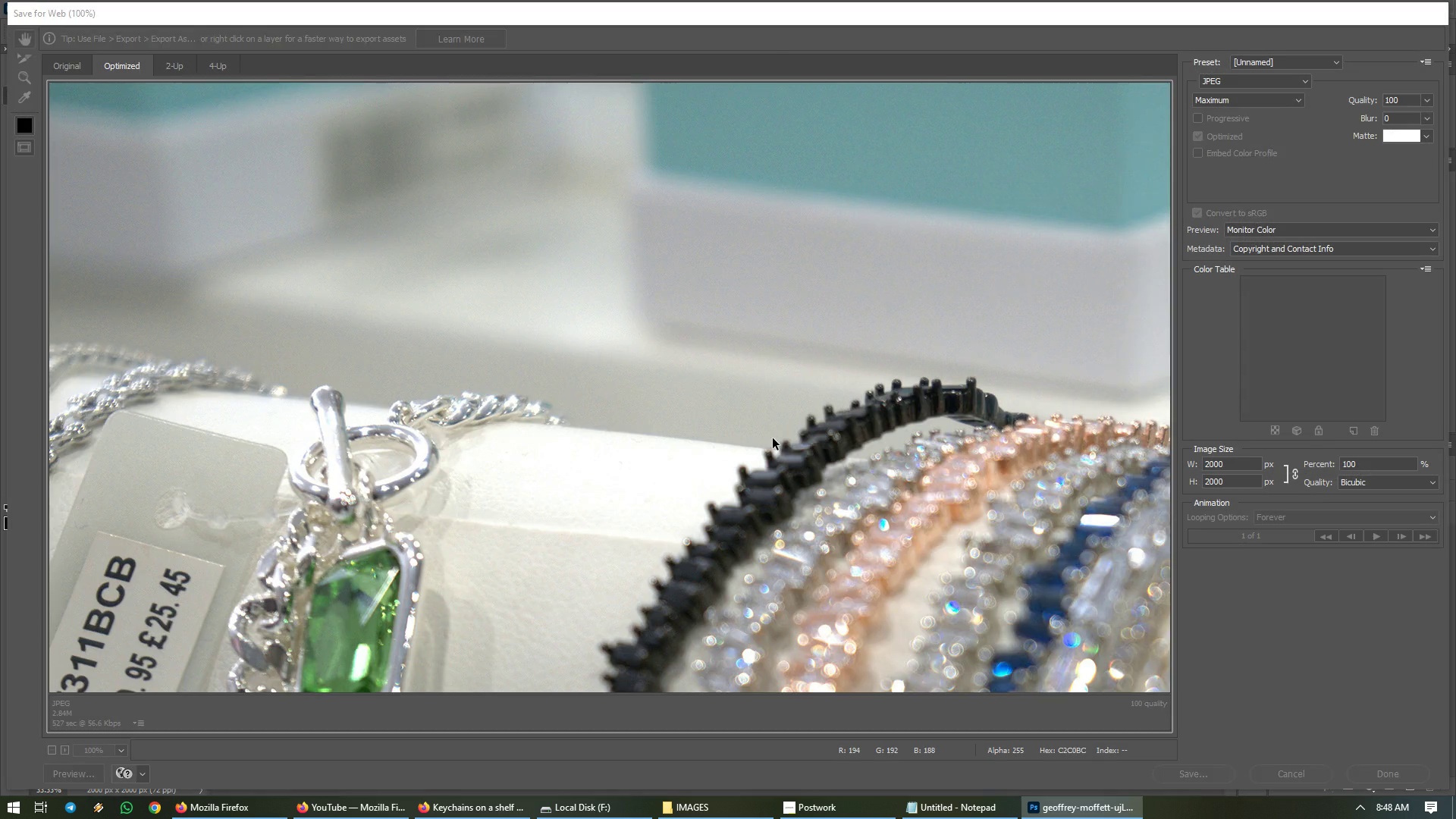 
key(Escape)
 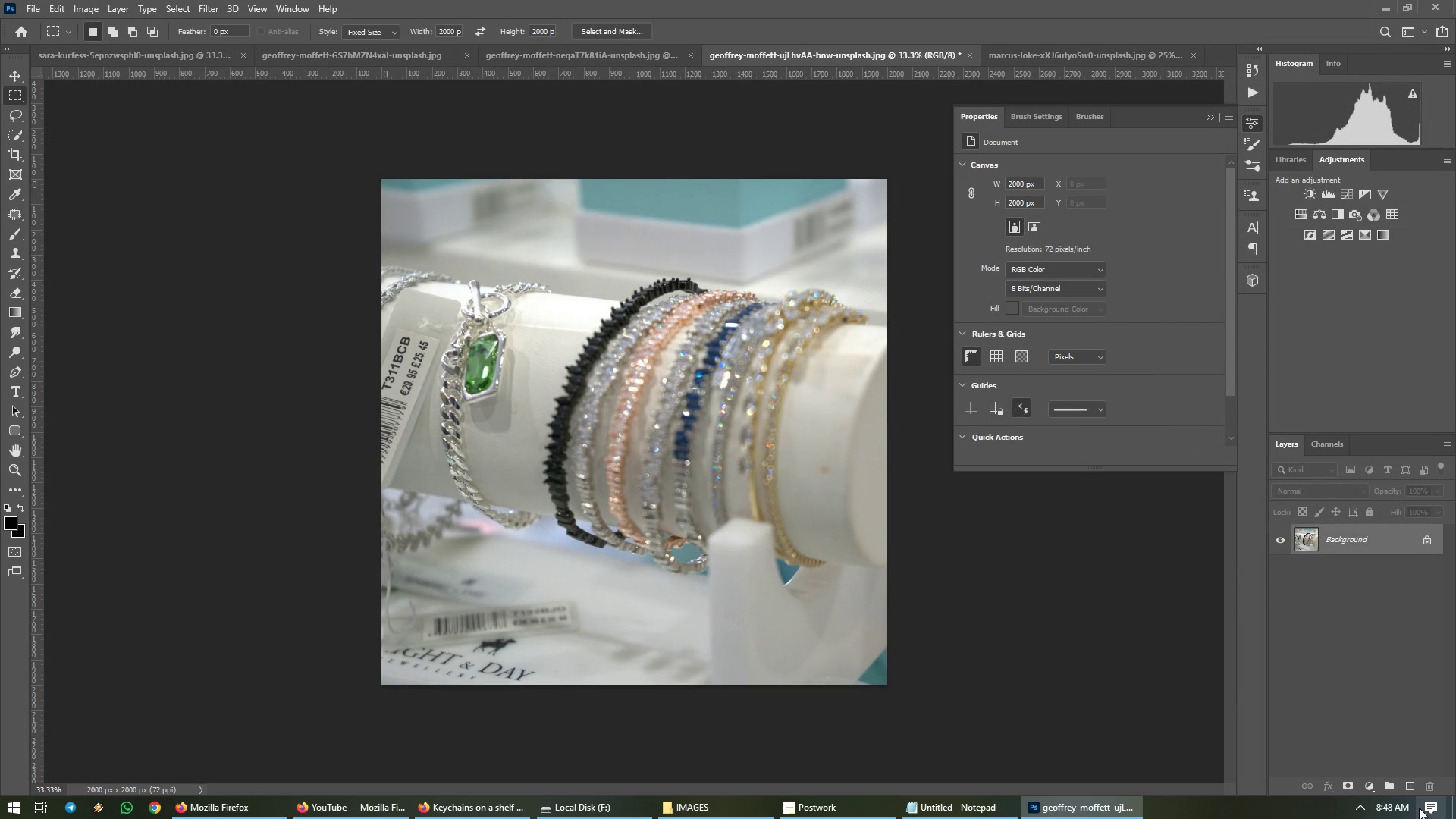 
left_click([1368, 787])
 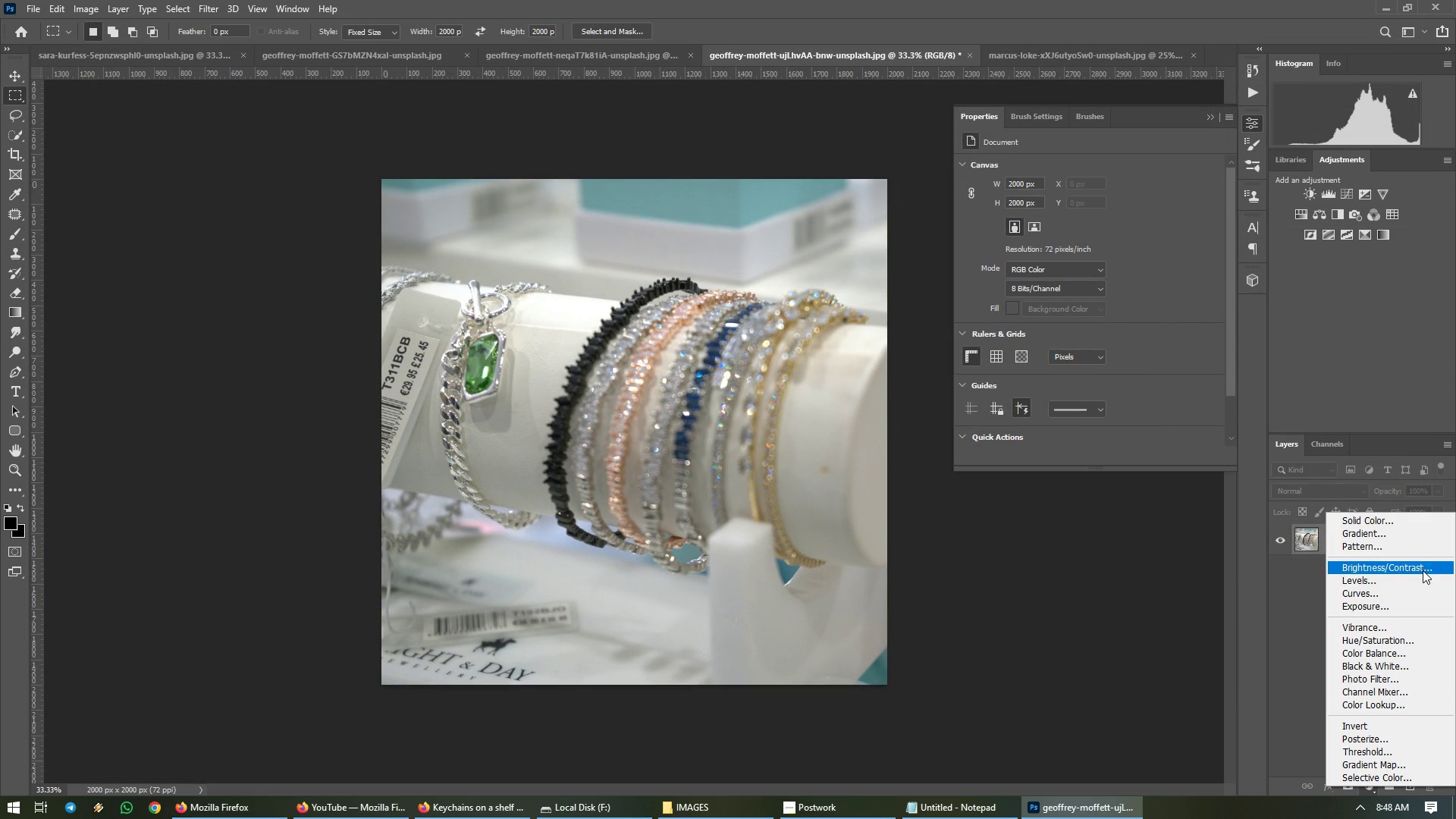 
left_click([1423, 569])
 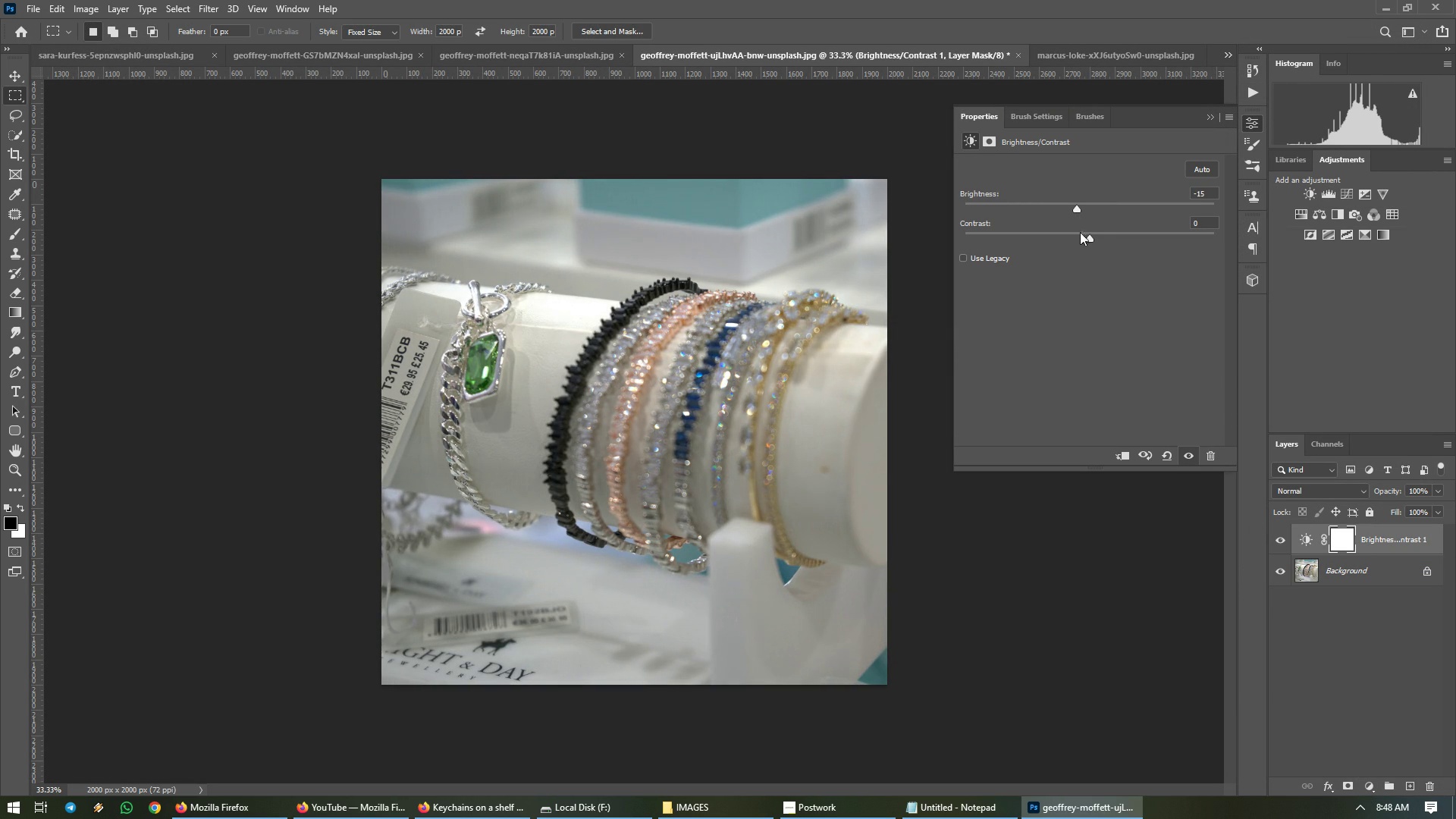 
wait(11.48)
 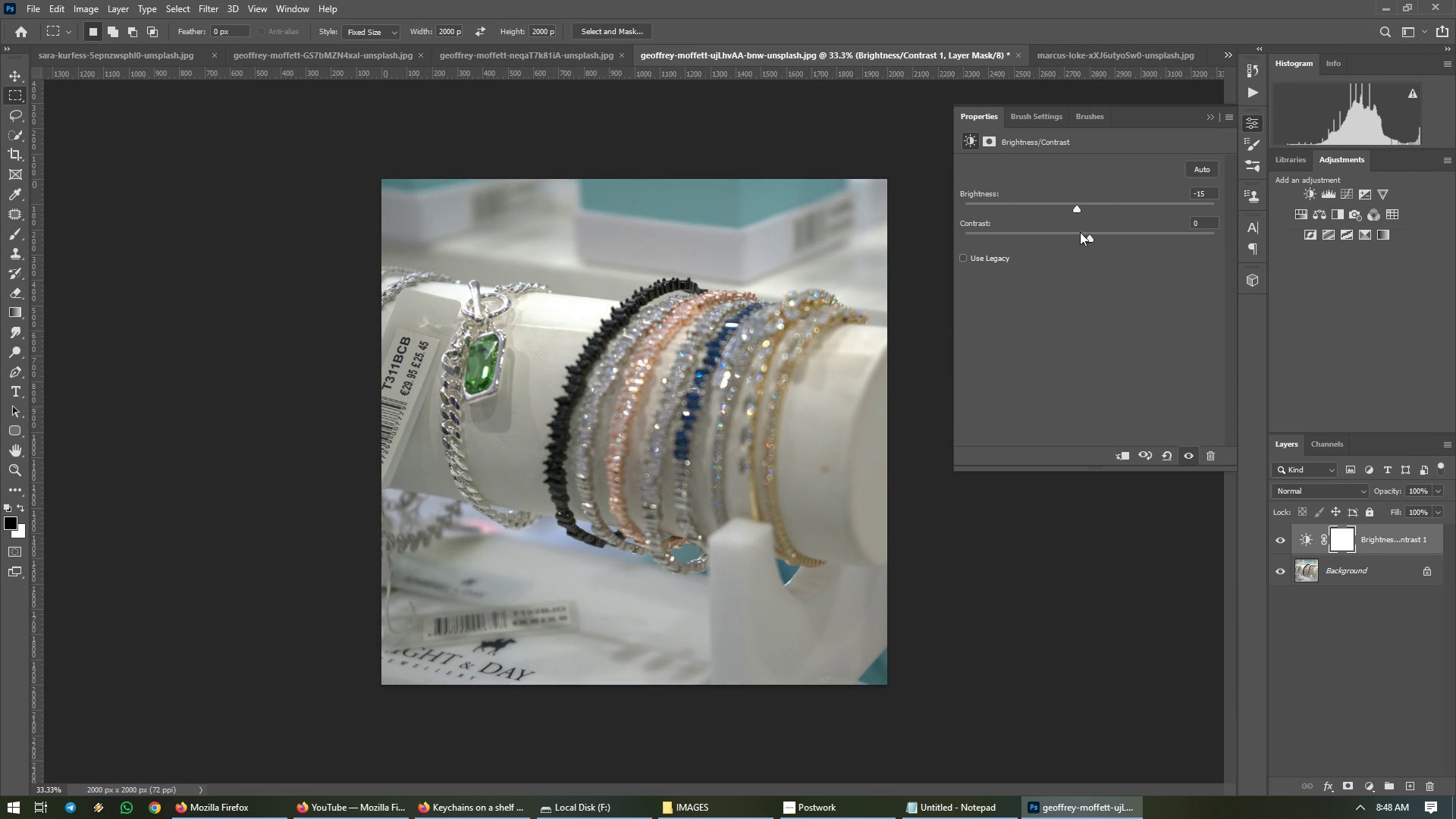 
left_click([1368, 792])
 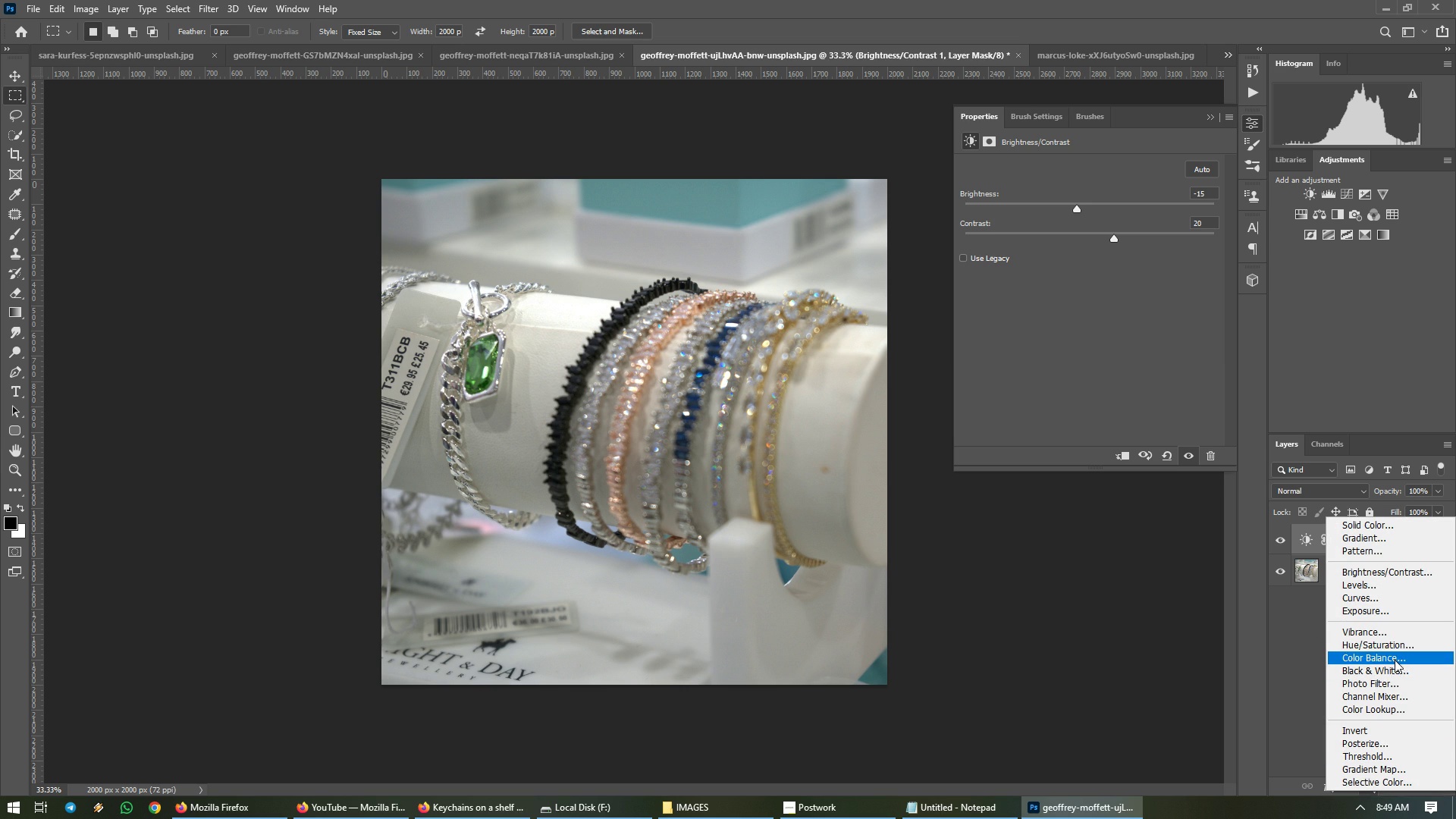 
left_click([1399, 686])
 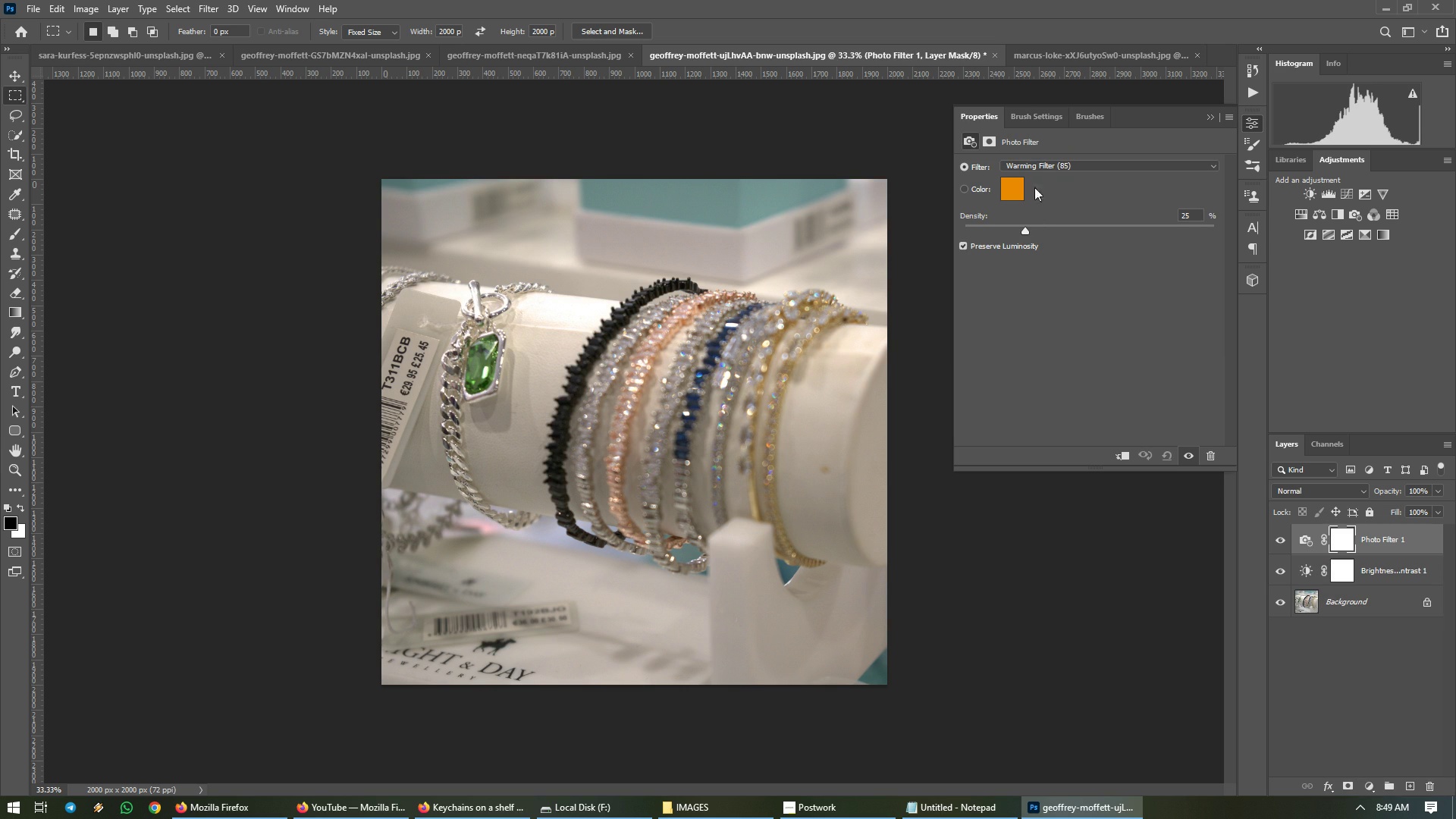 
left_click([1037, 165])
 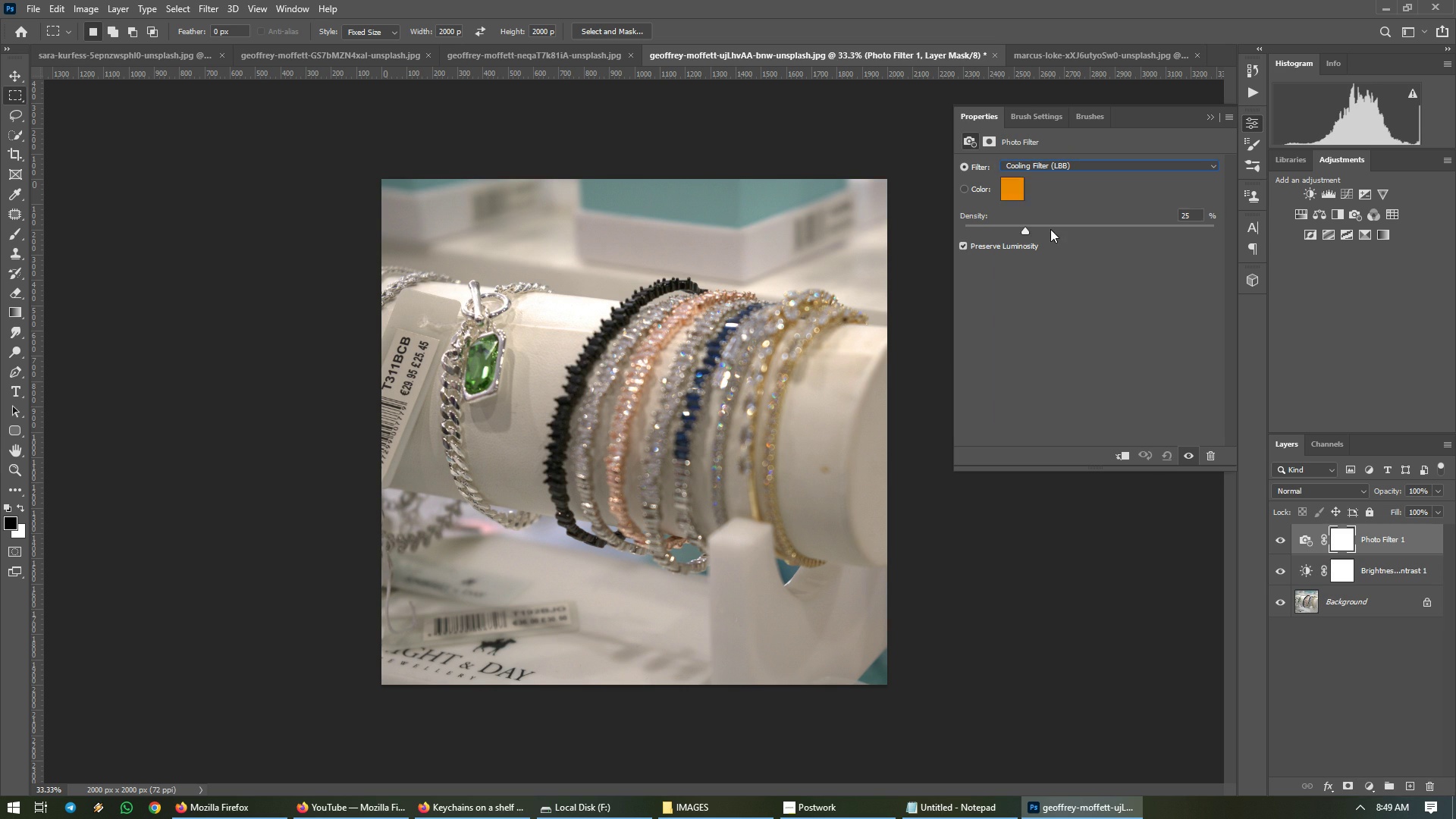 
left_click([1050, 229])
 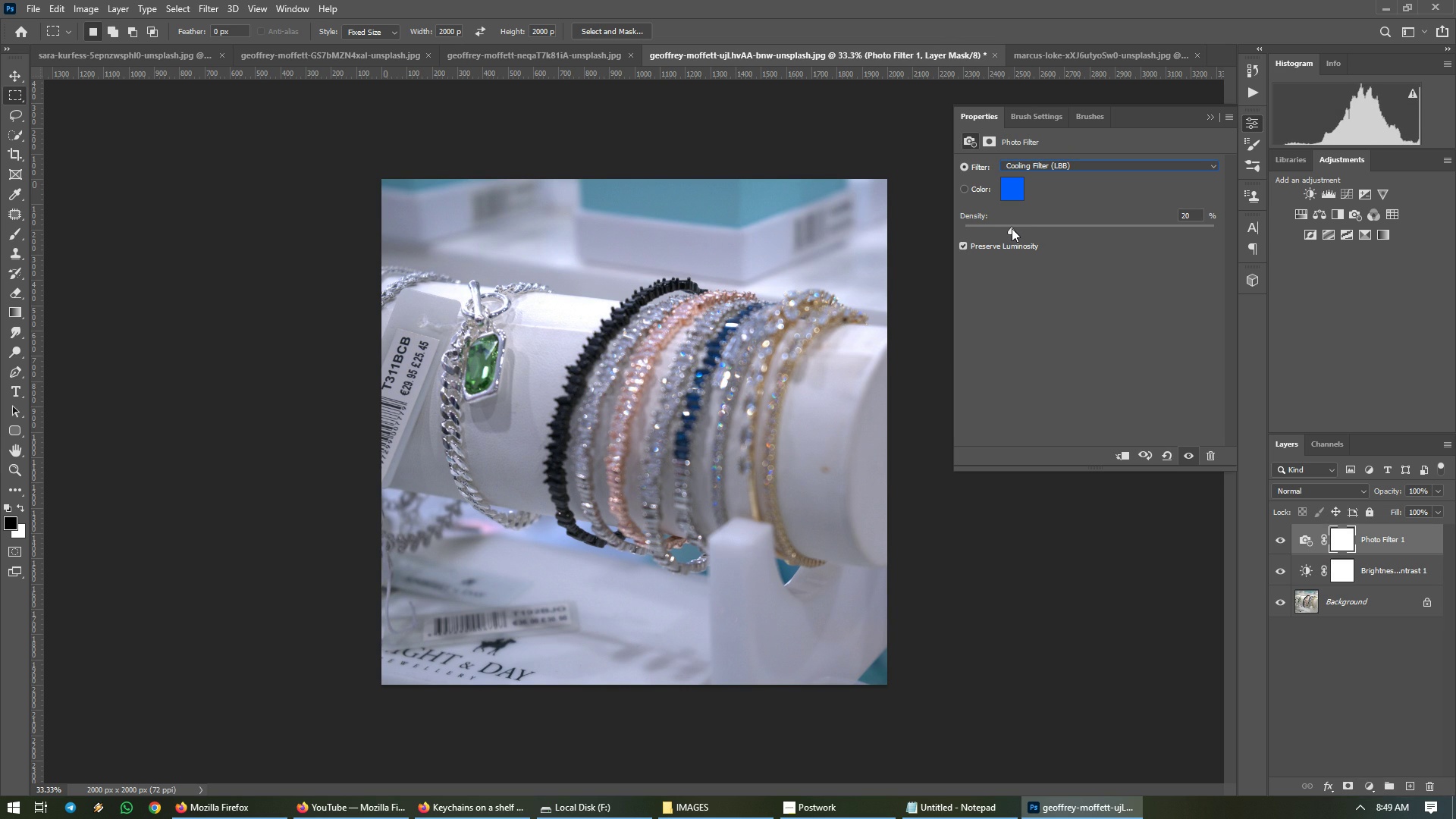 
wait(7.11)
 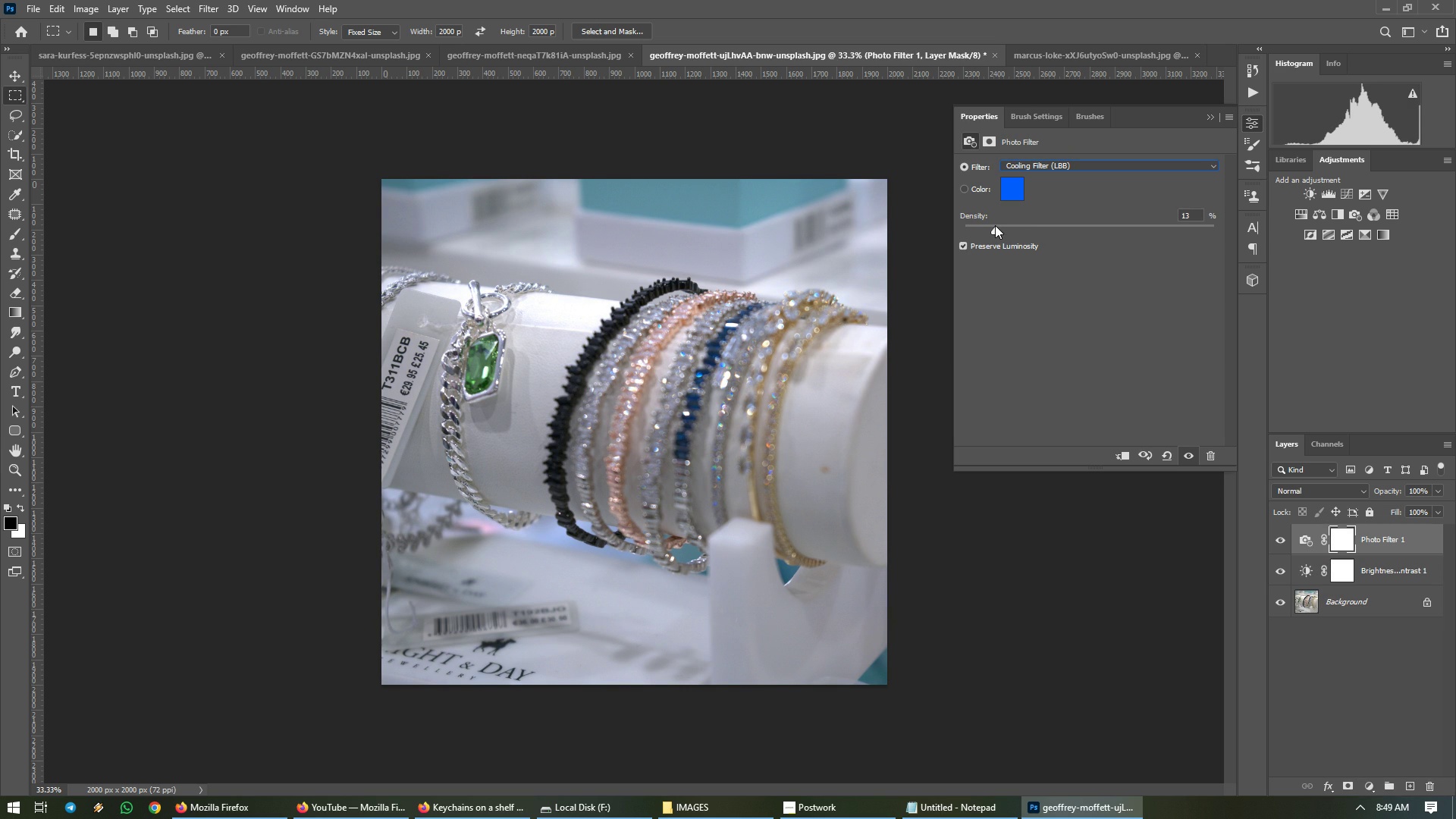 
left_click([1383, 612])
 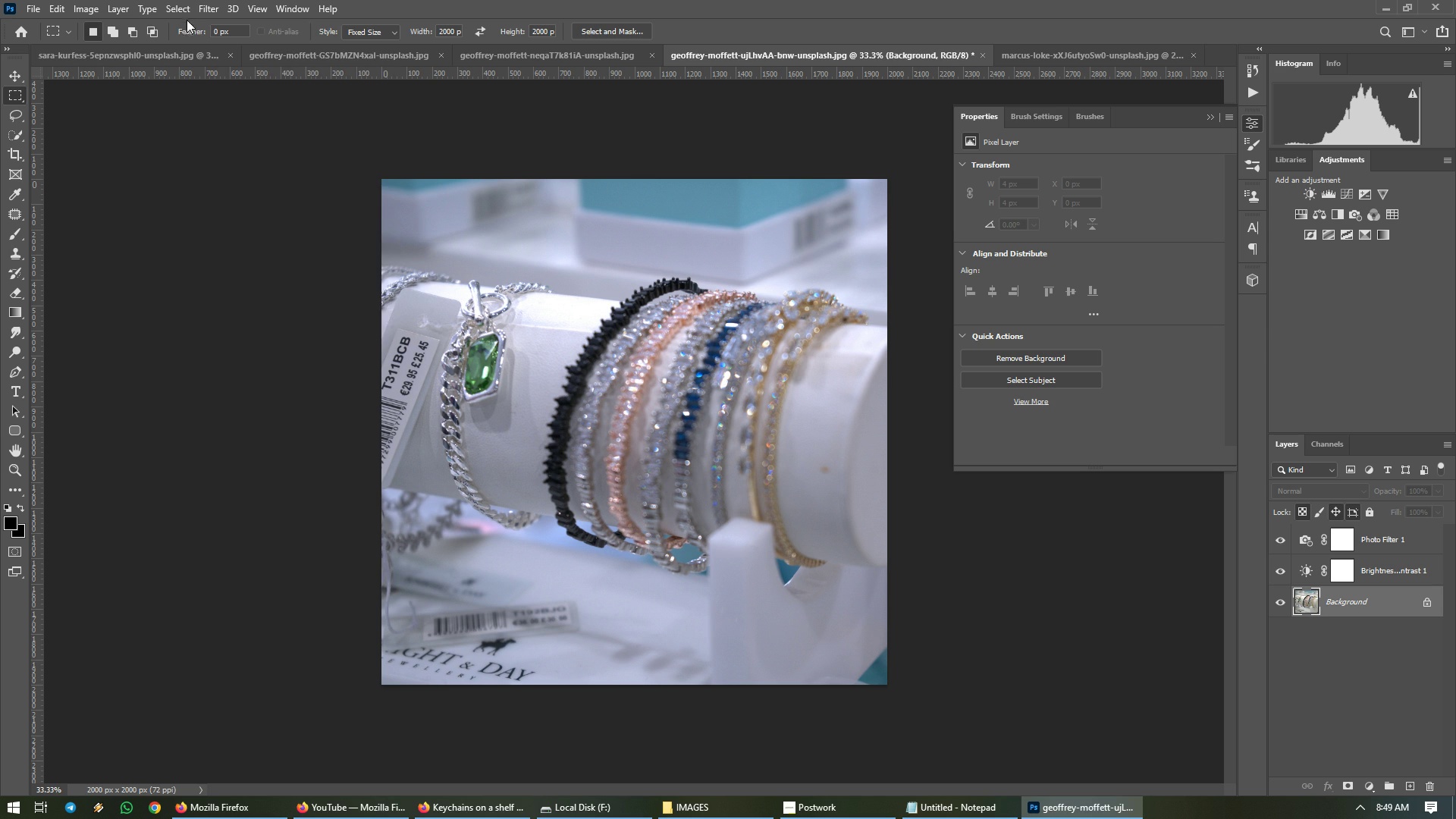 
left_click([215, 9])
 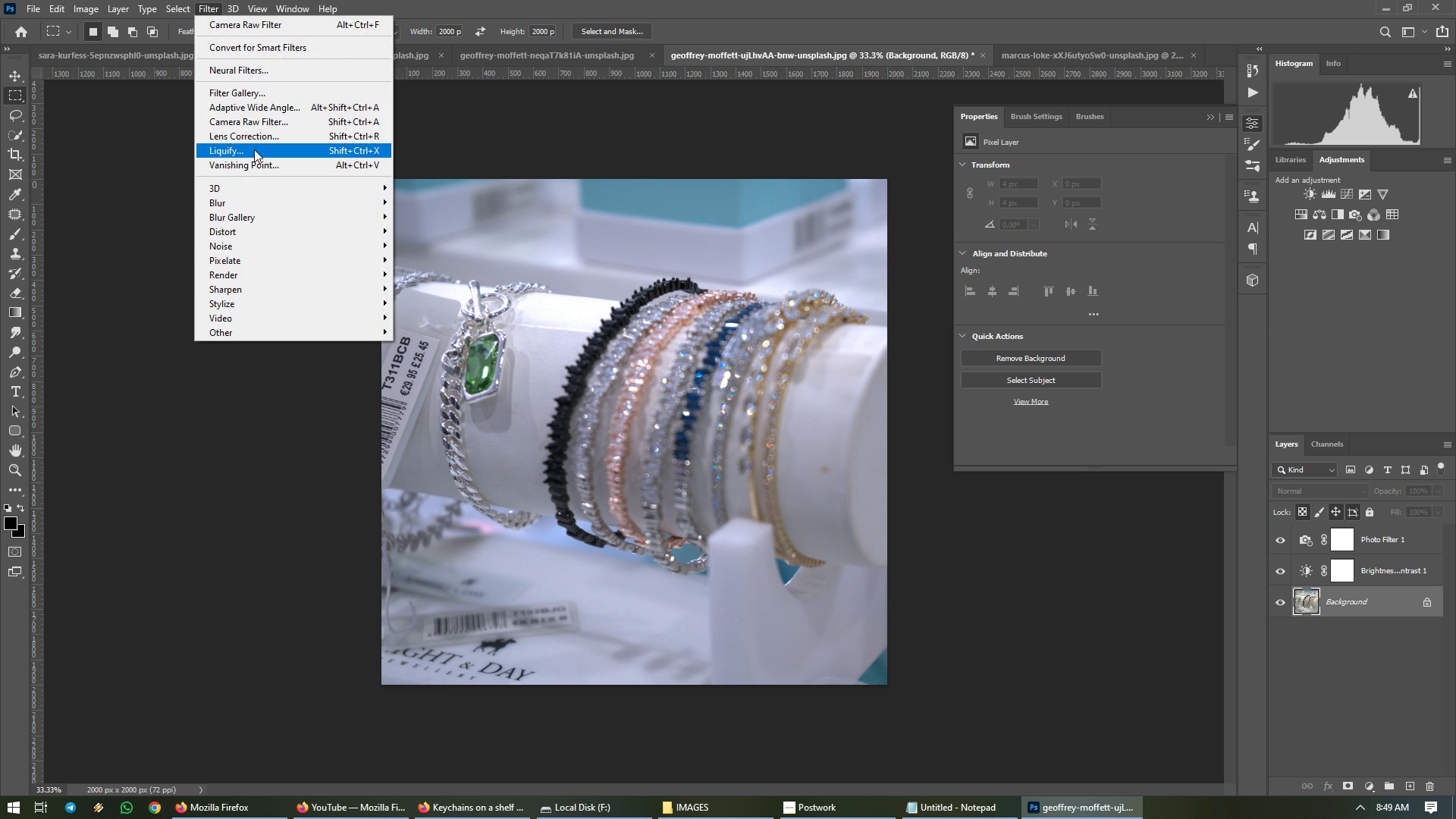 
left_click([254, 20])